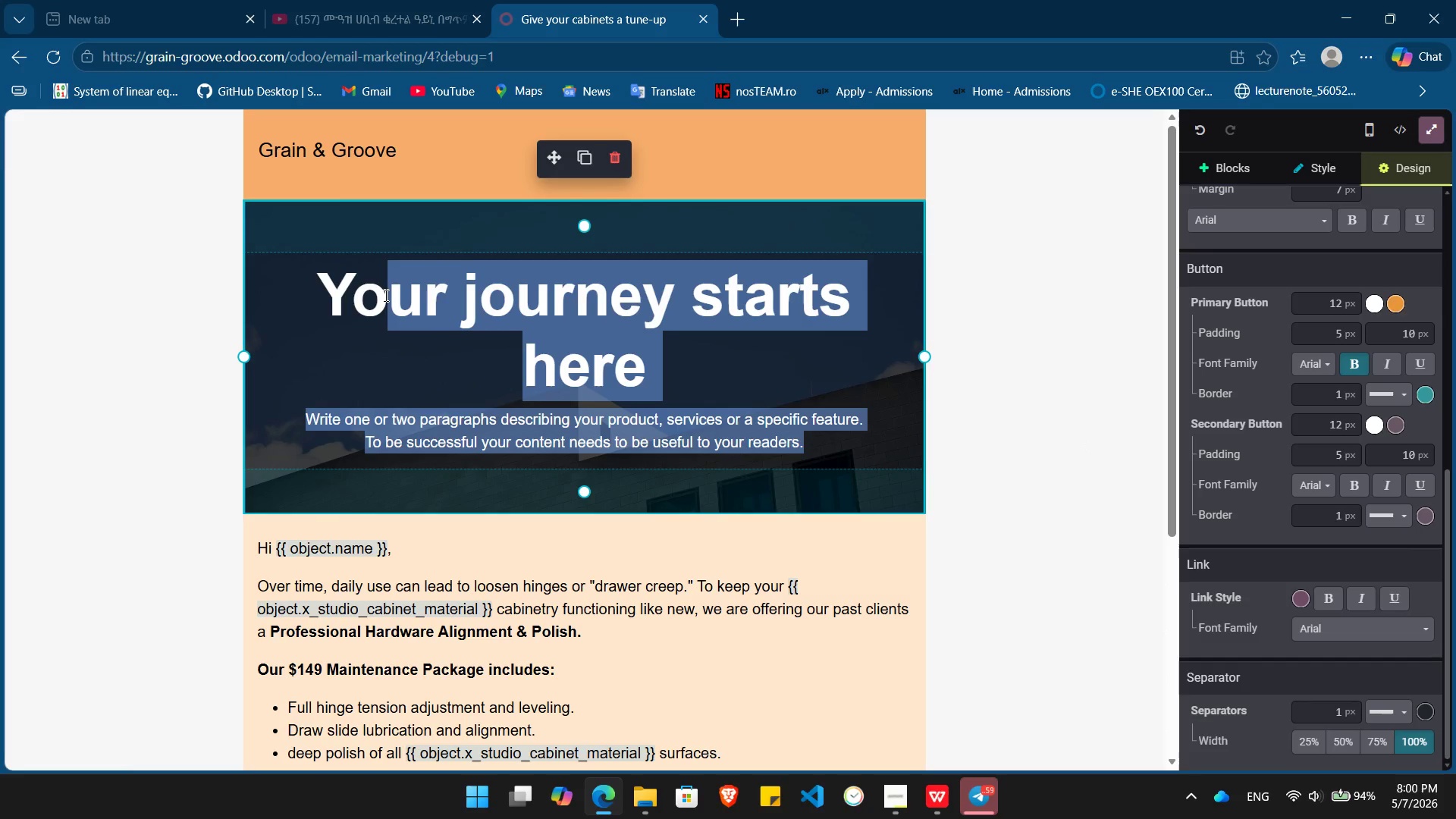 
key(Backspace)
 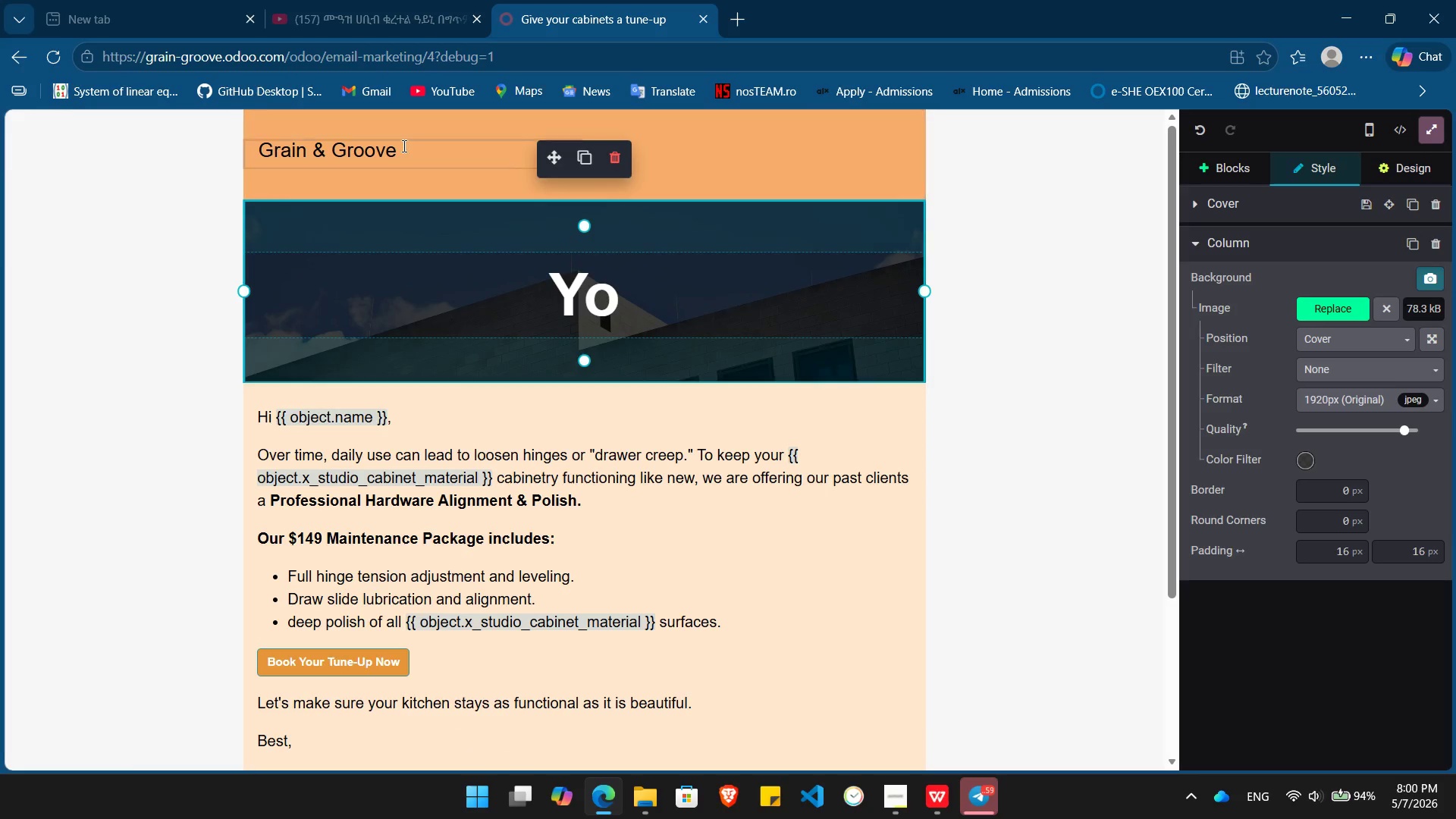 
left_click_drag(start_coordinate=[403, 146], to_coordinate=[259, 149])
 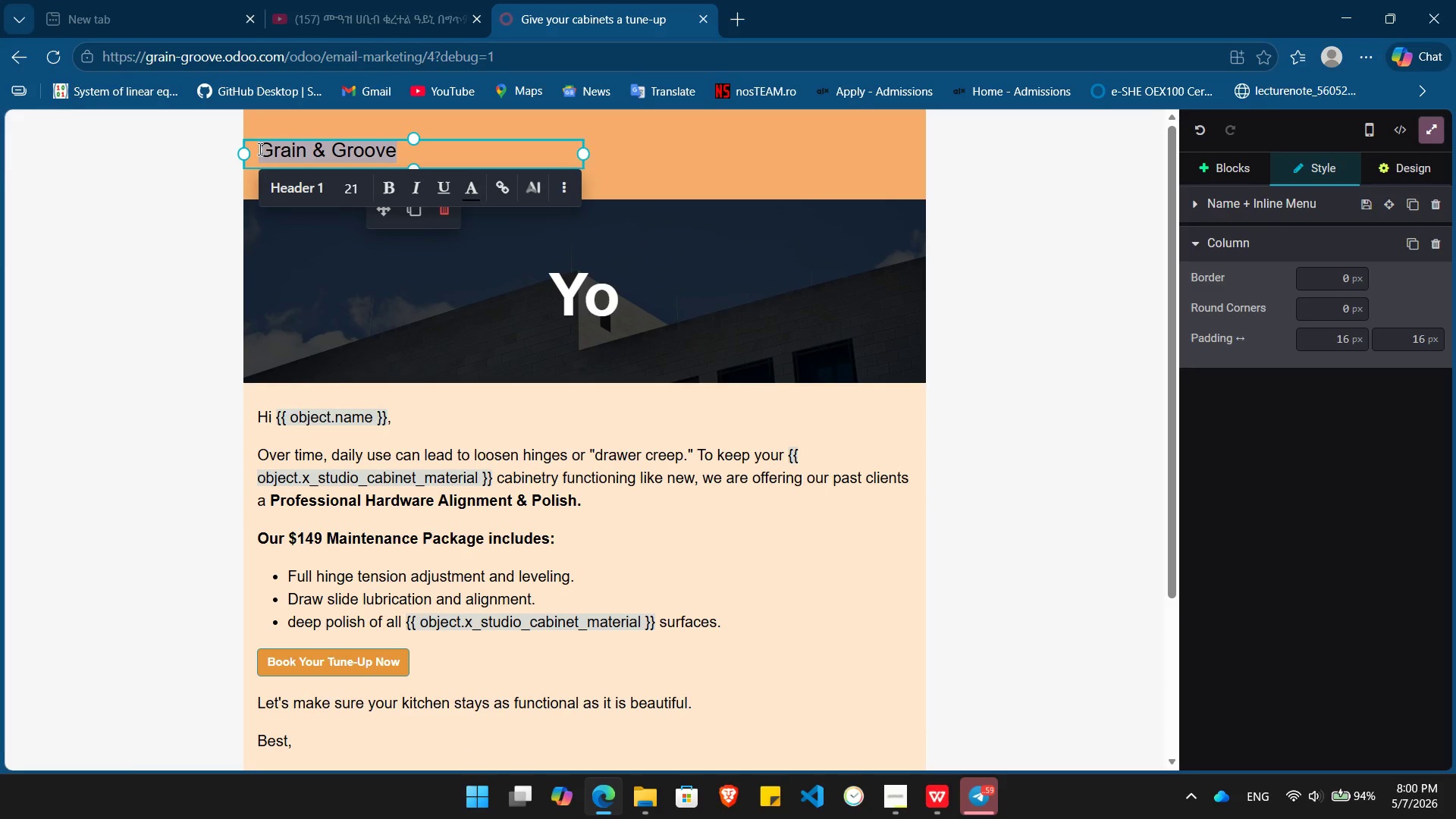 
key(Control+ControlLeft)
 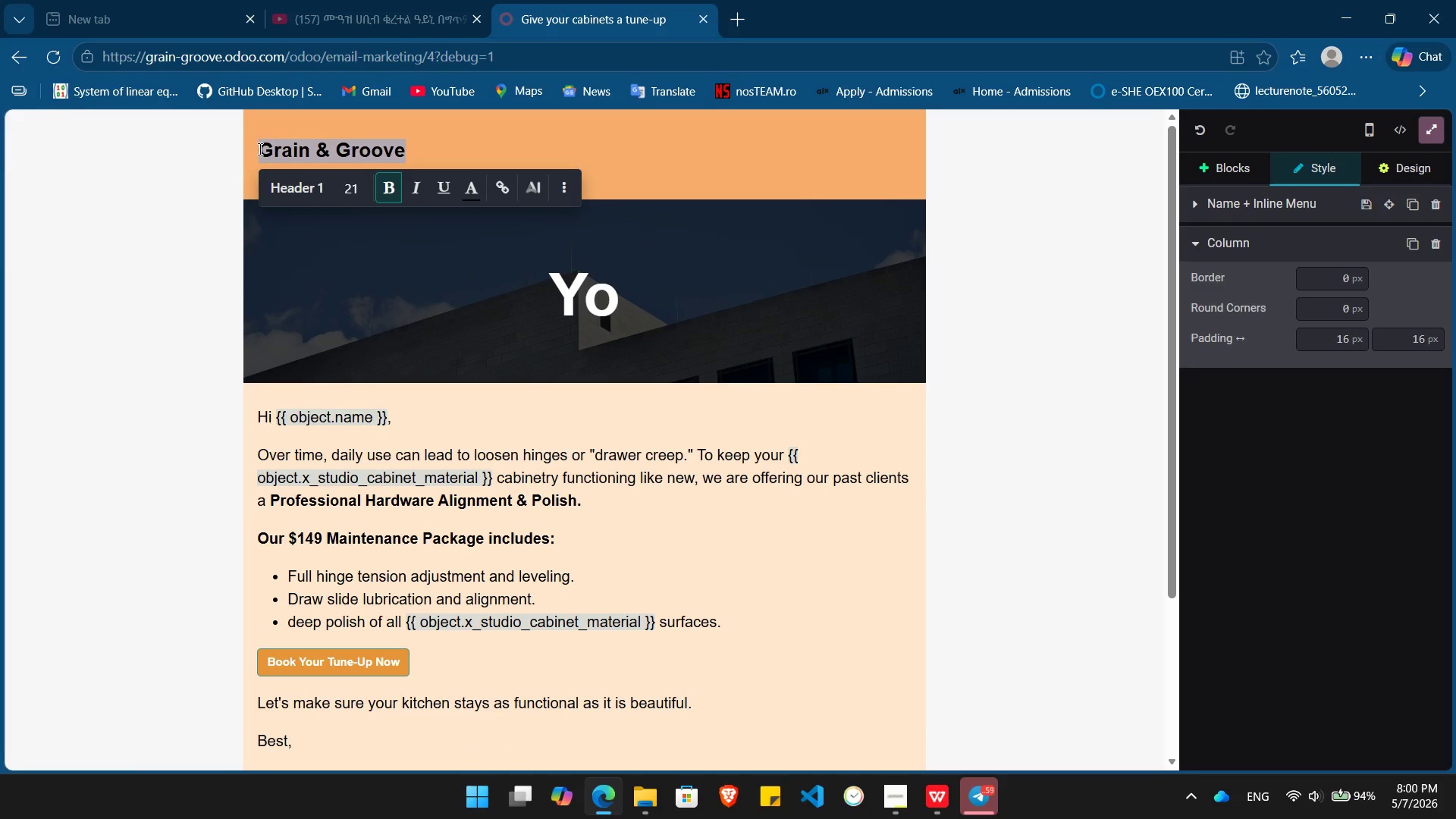 
key(Control+B)
 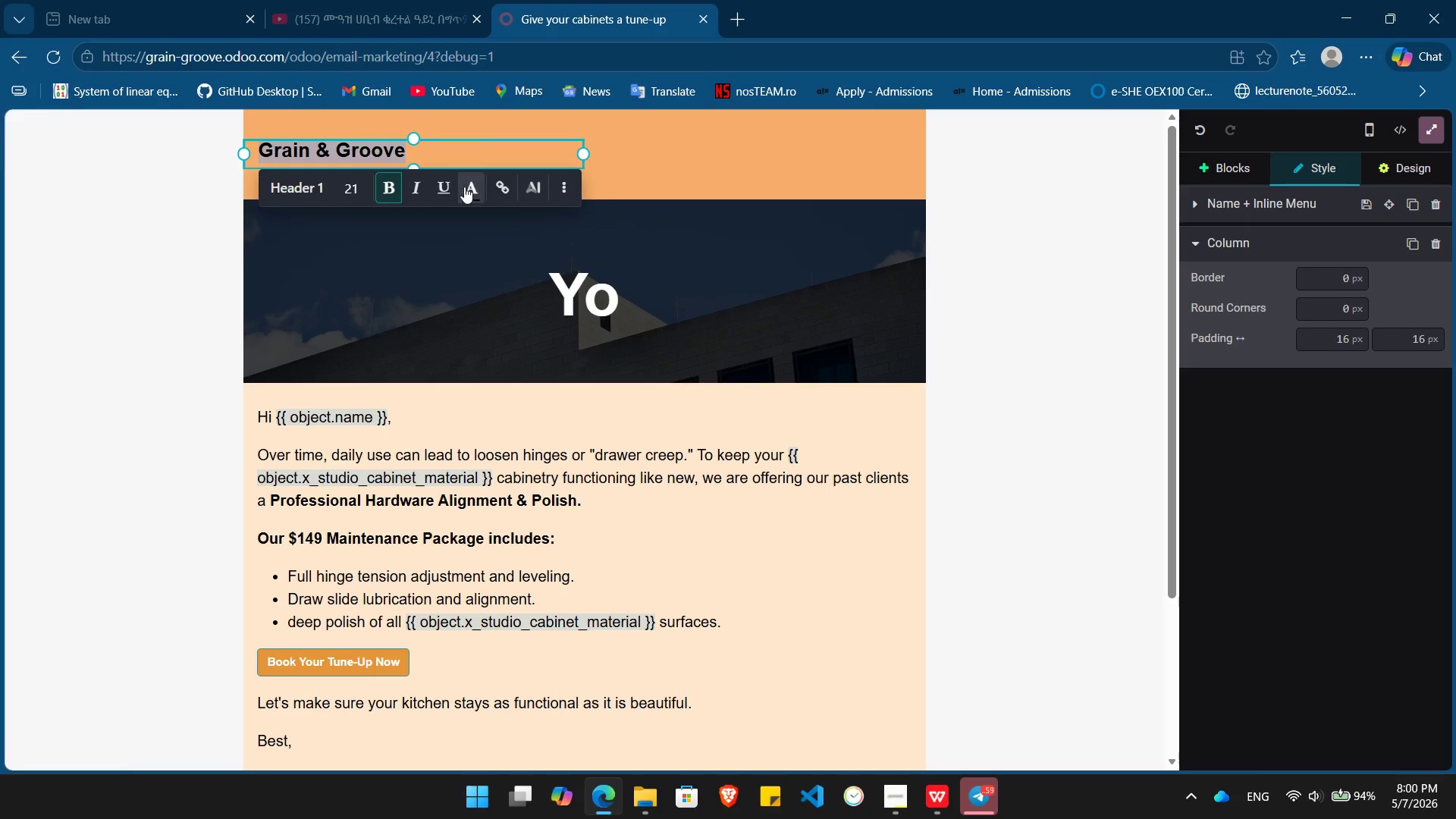 
left_click([465, 187])
 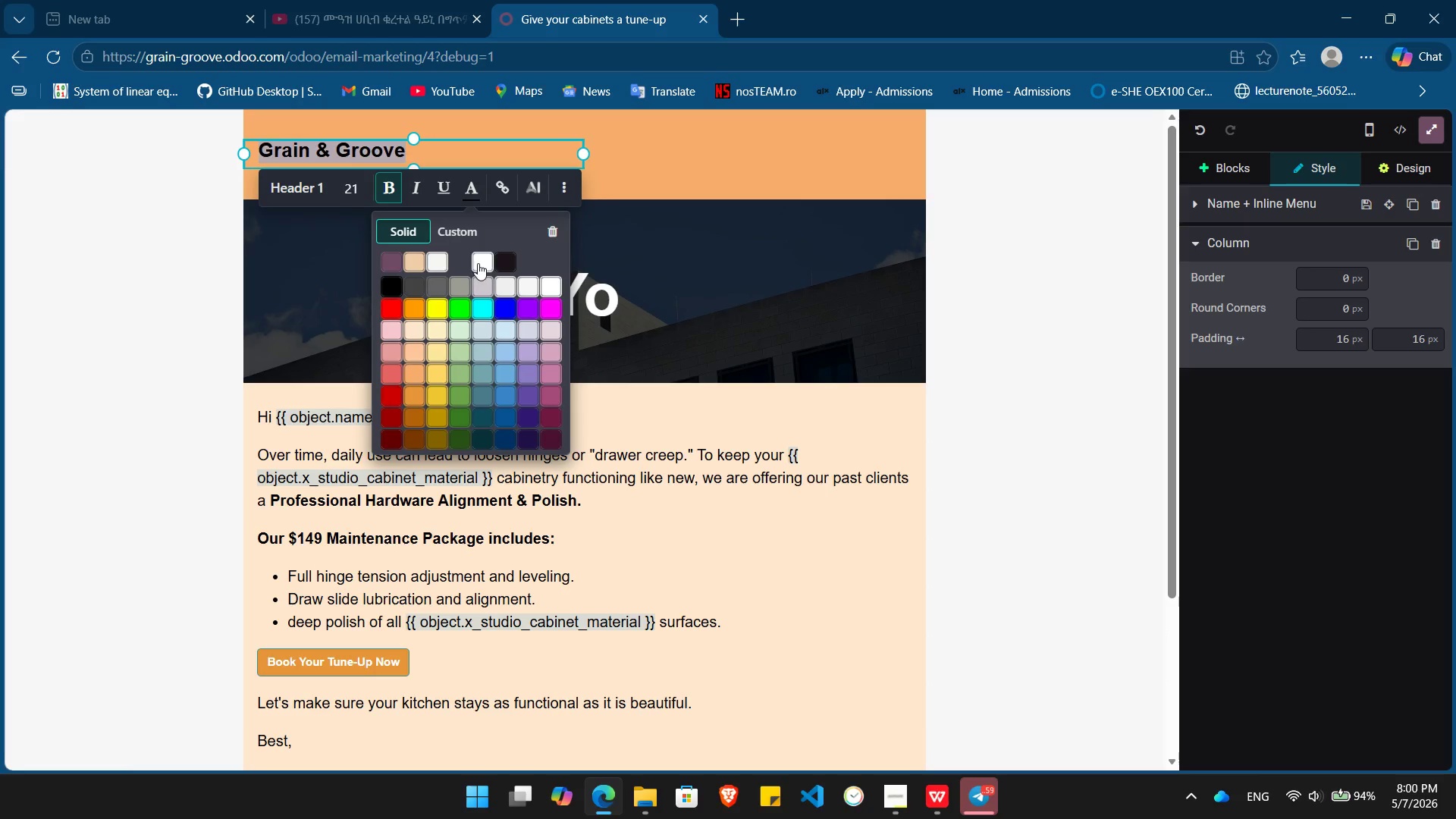 
left_click([478, 263])
 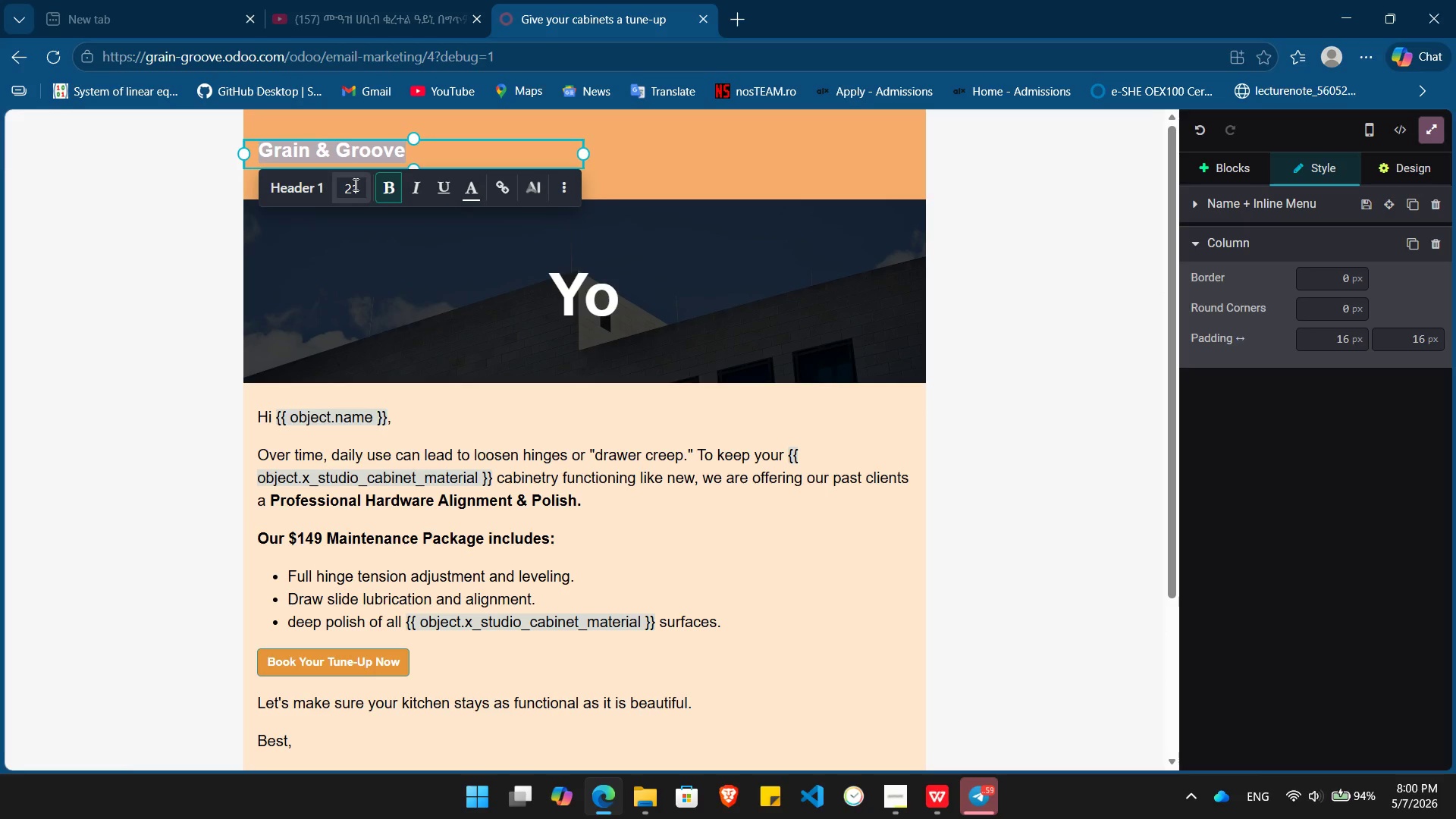 
left_click([354, 184])
 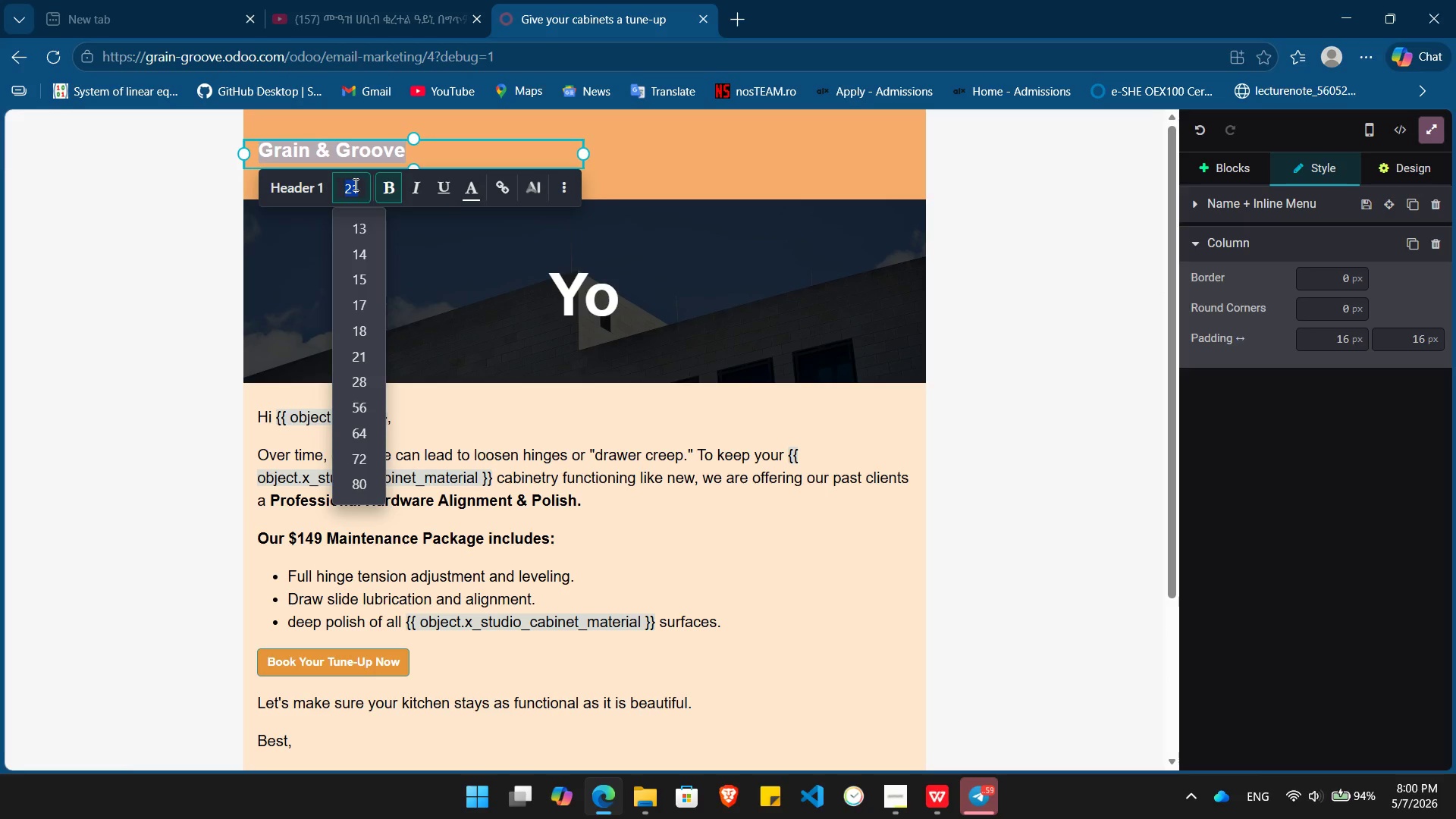 
key(Numpad3)
 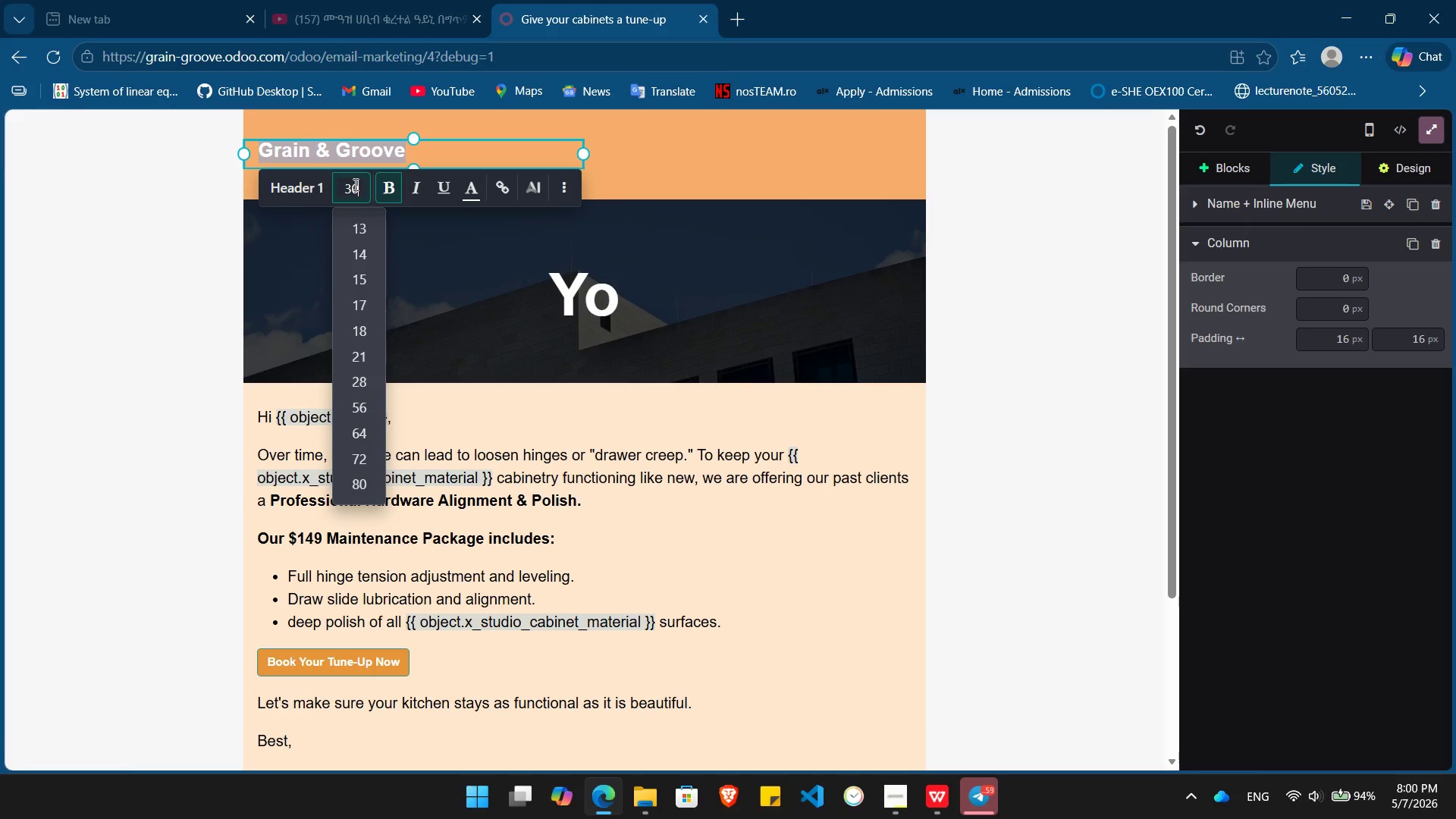 
key(Numpad0)
 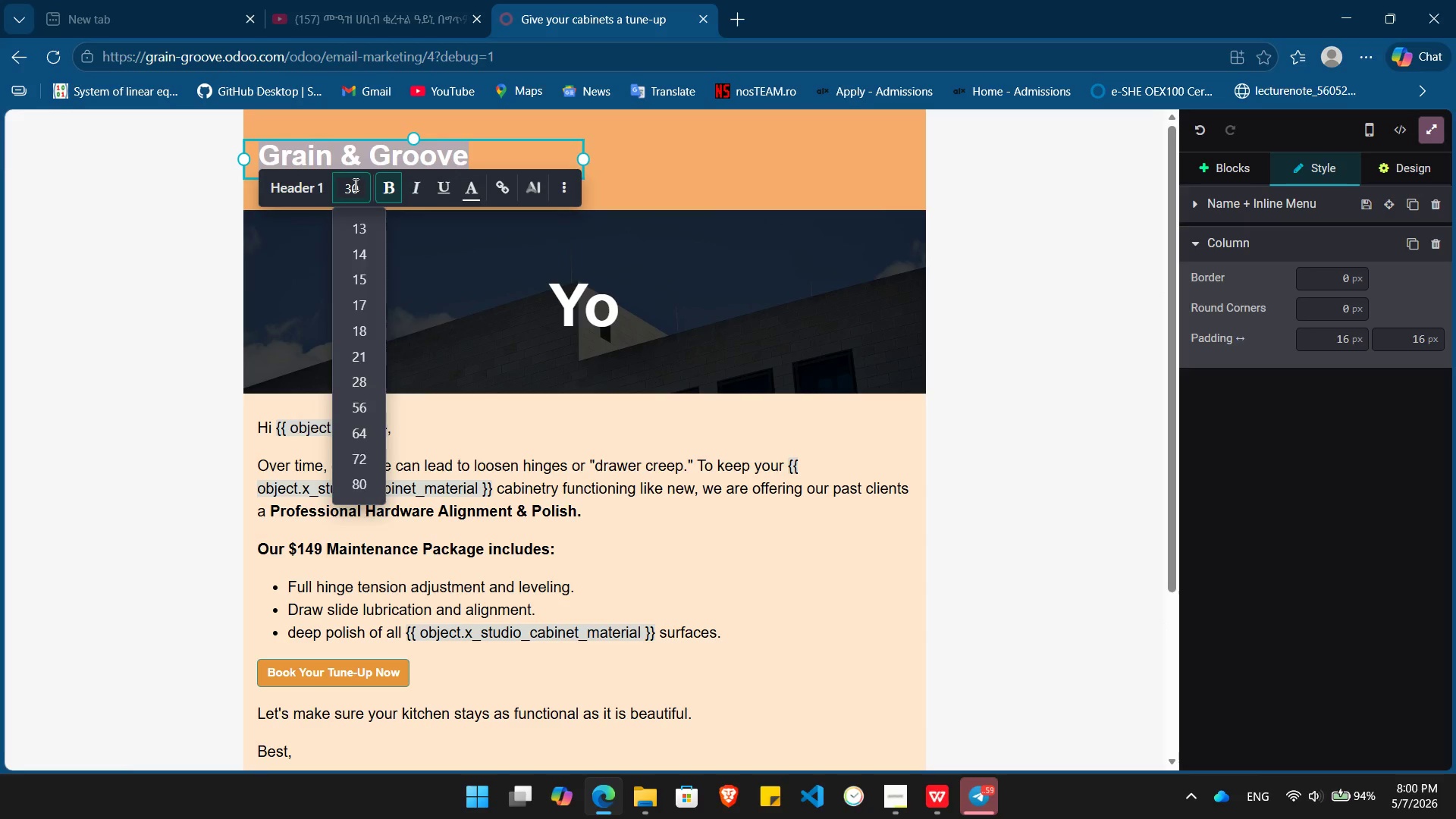 
key(Enter)
 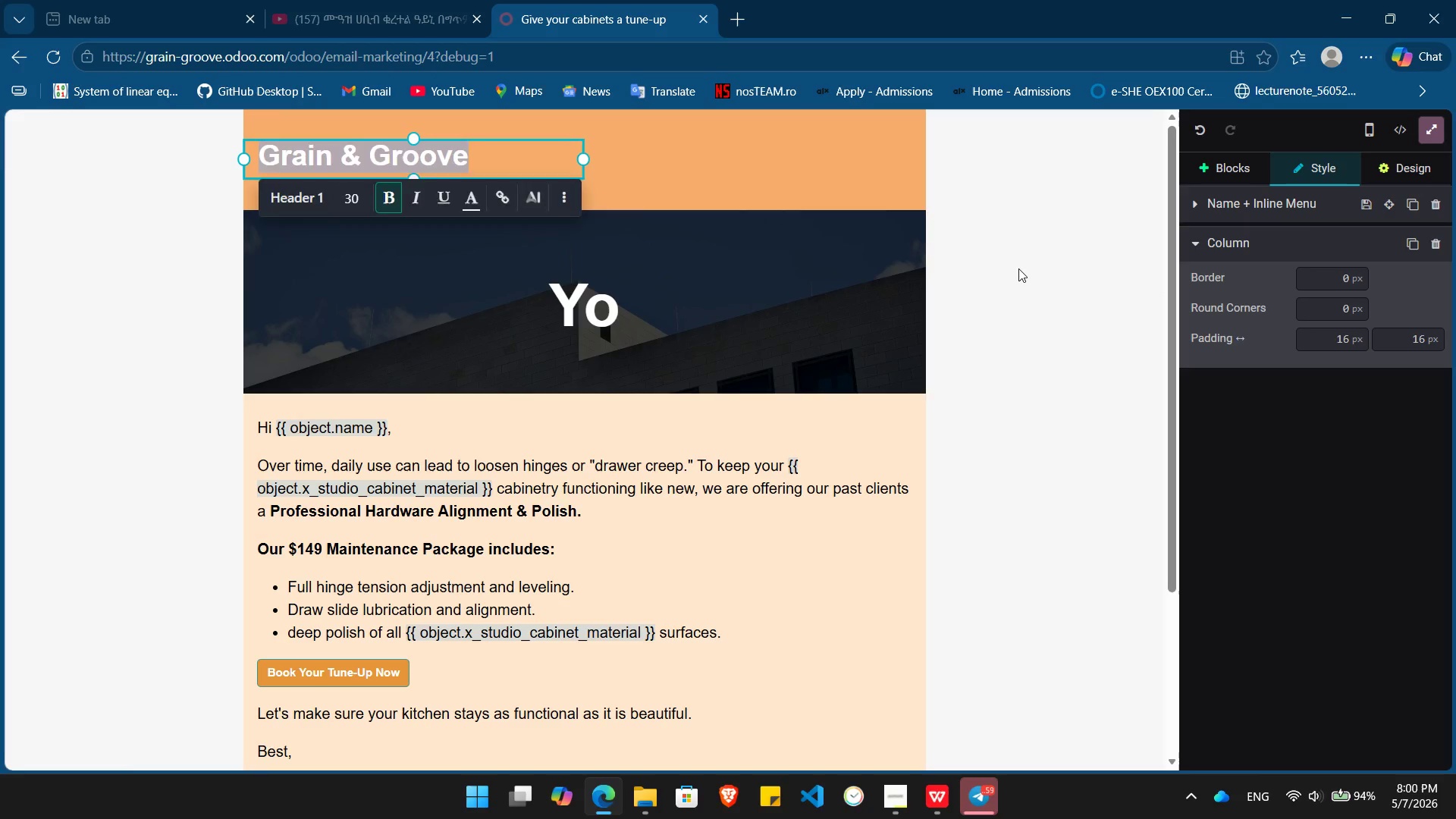 
left_click([1018, 268])
 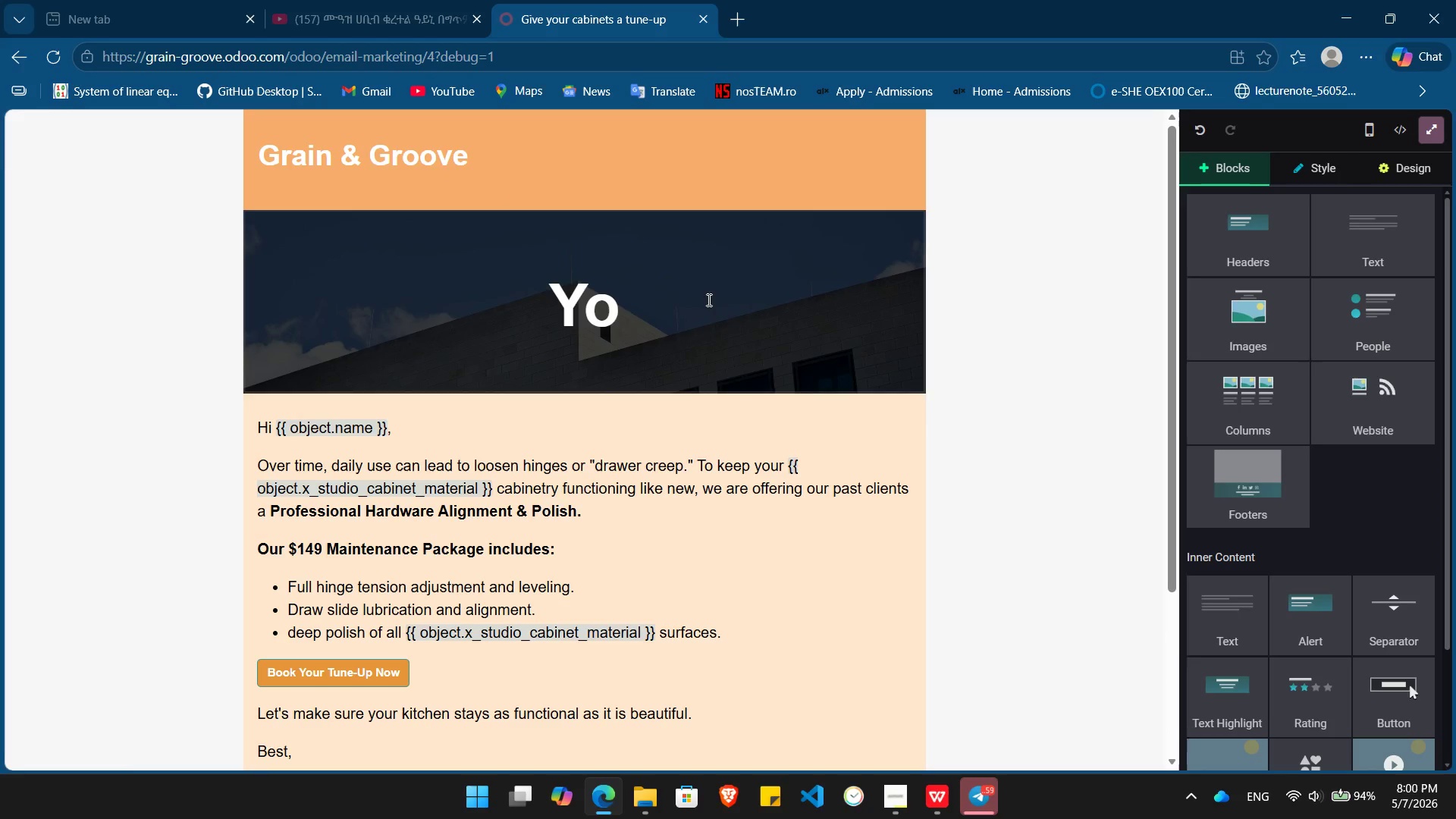 
left_click([708, 300])
 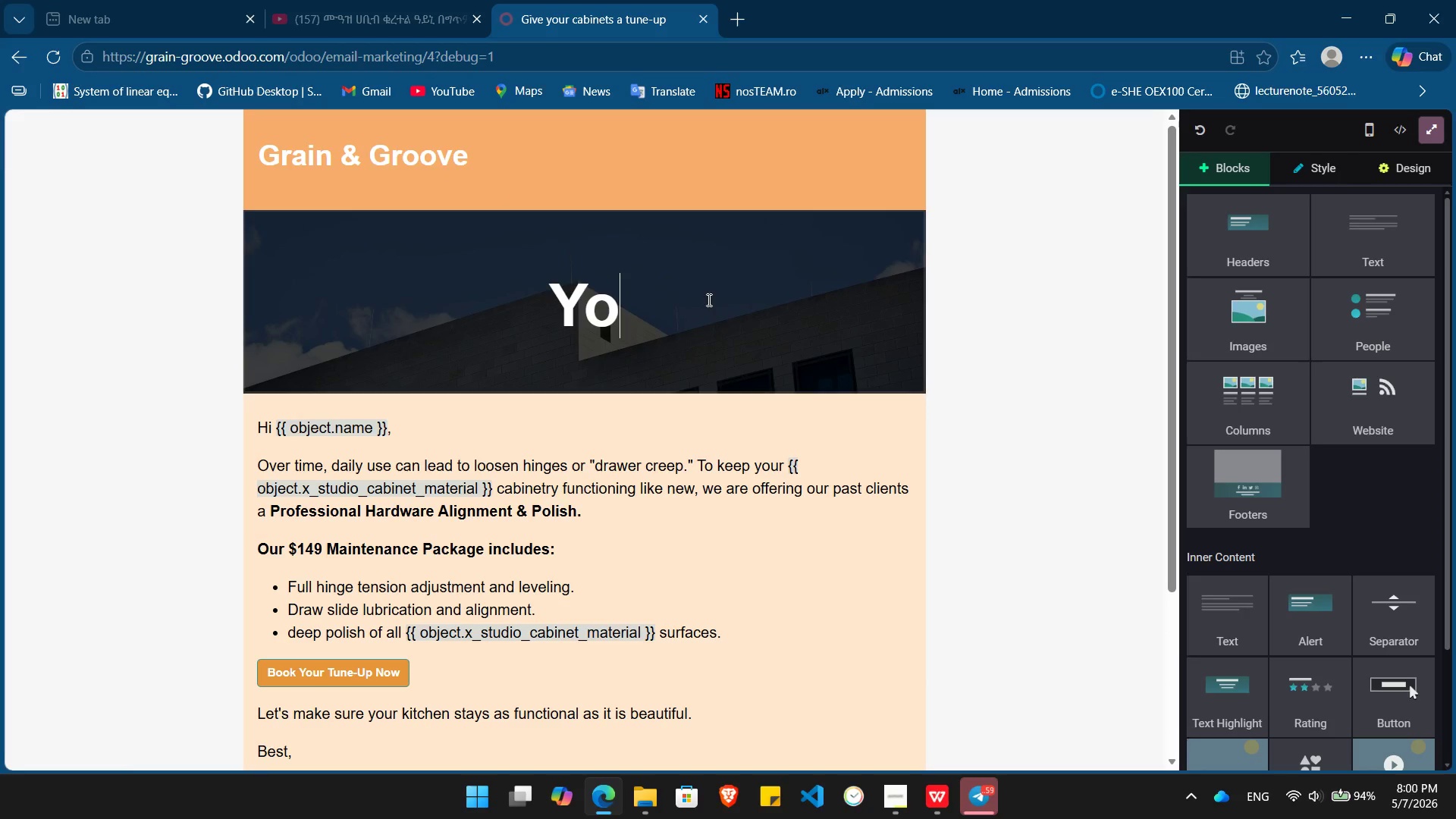 
key(Backspace)
 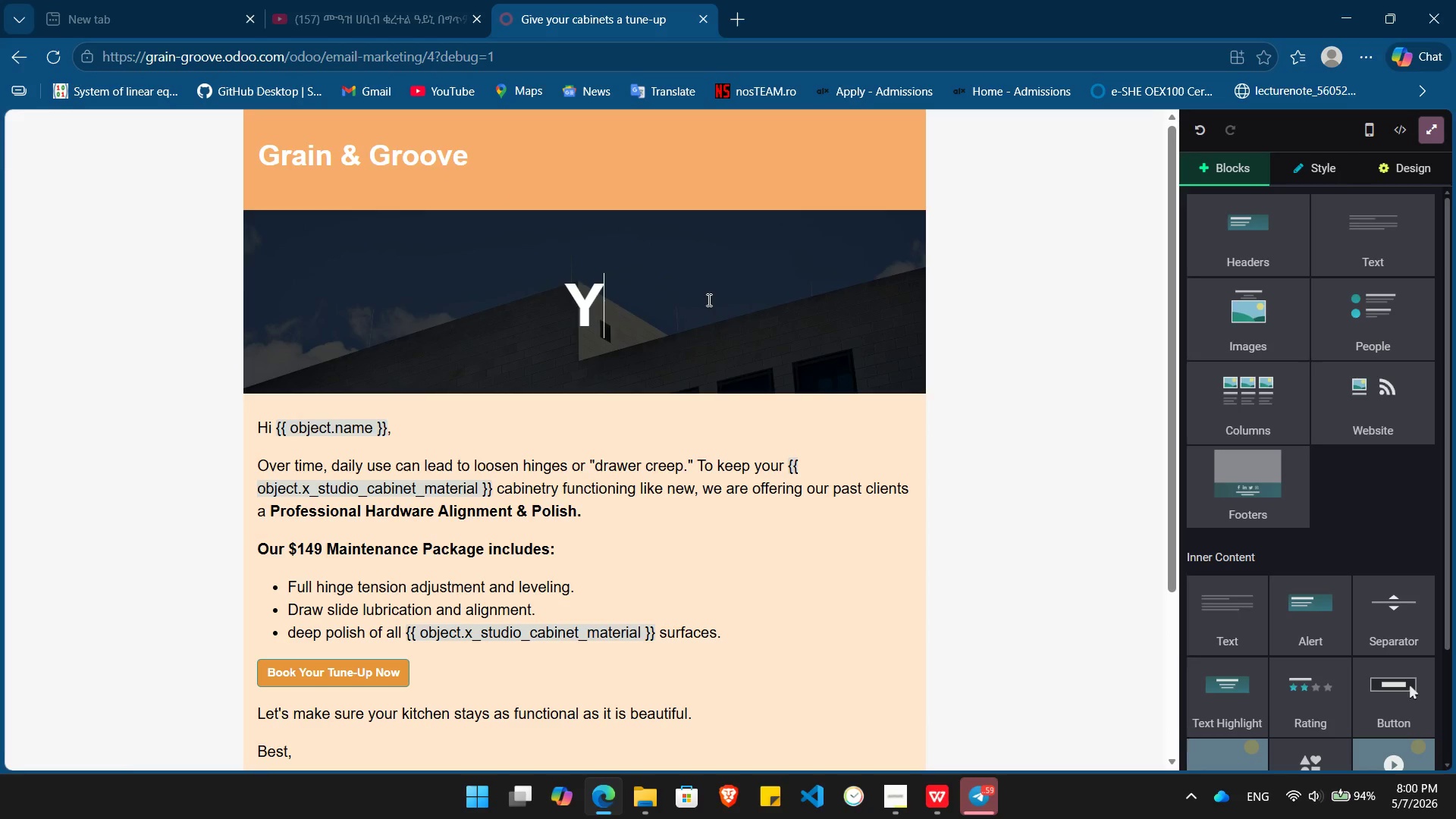 
key(Backspace)
 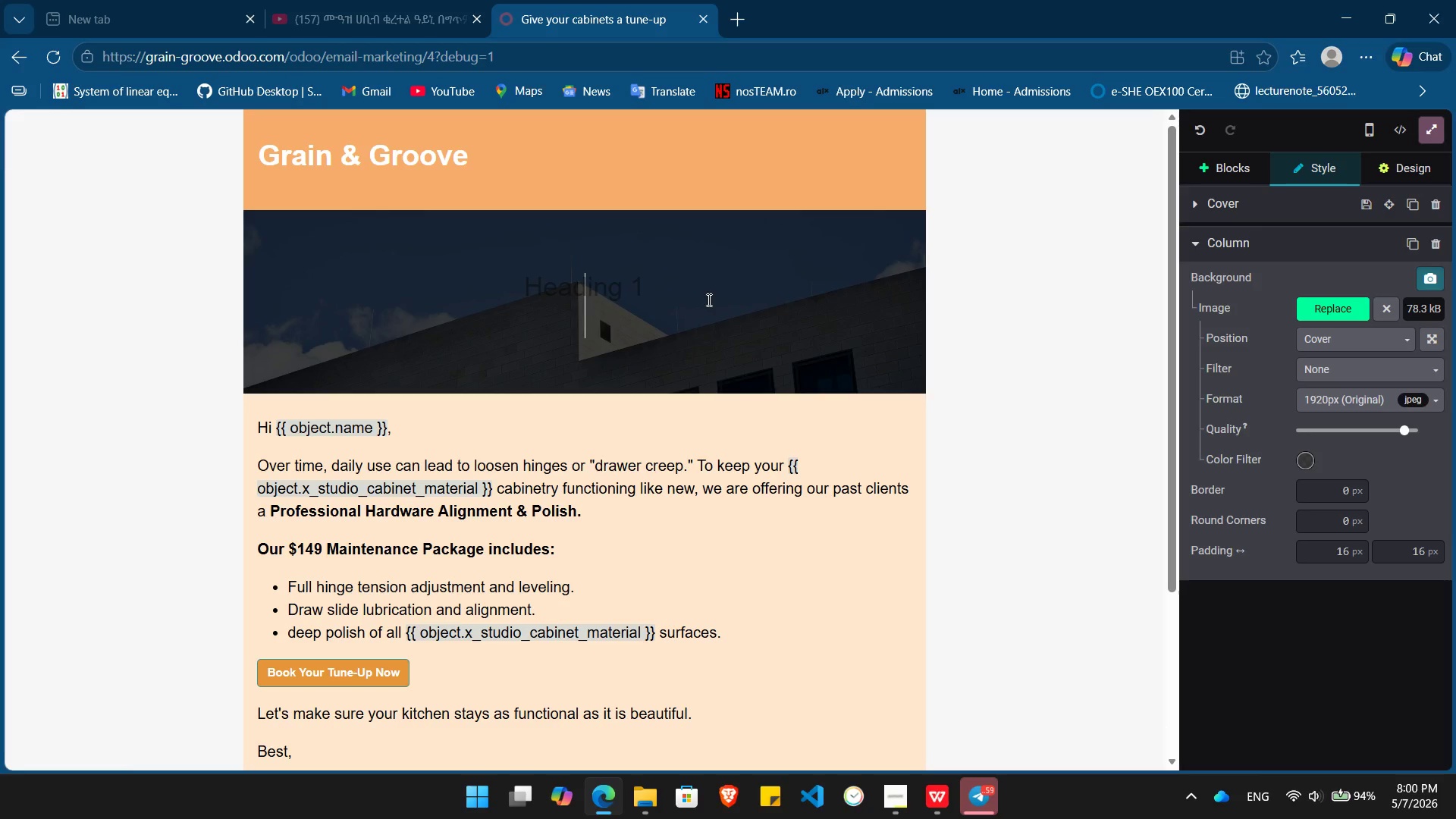 
wait(6.0)
 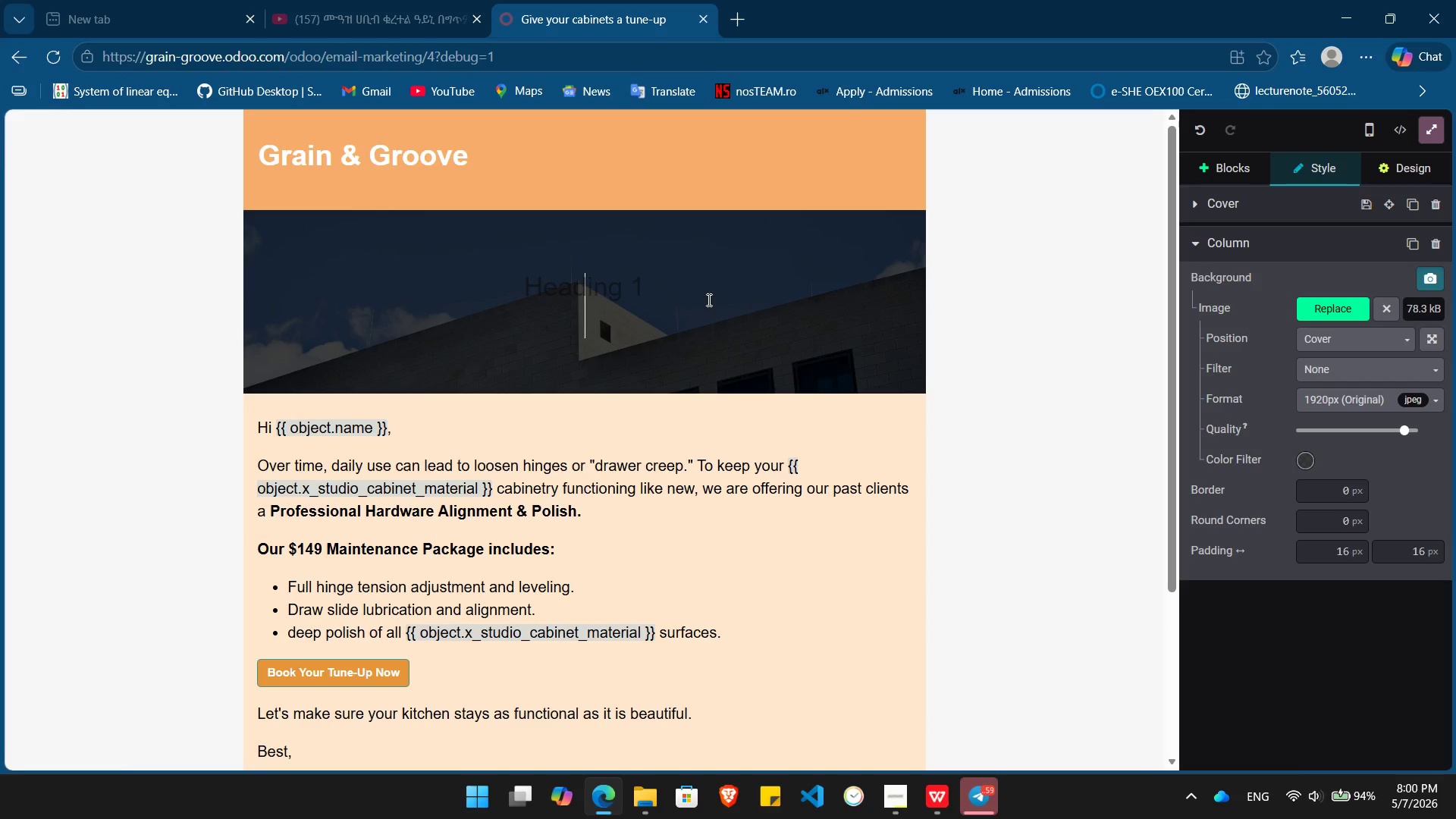 
type(Schedule Your Annual Hardware Tune-Up)
 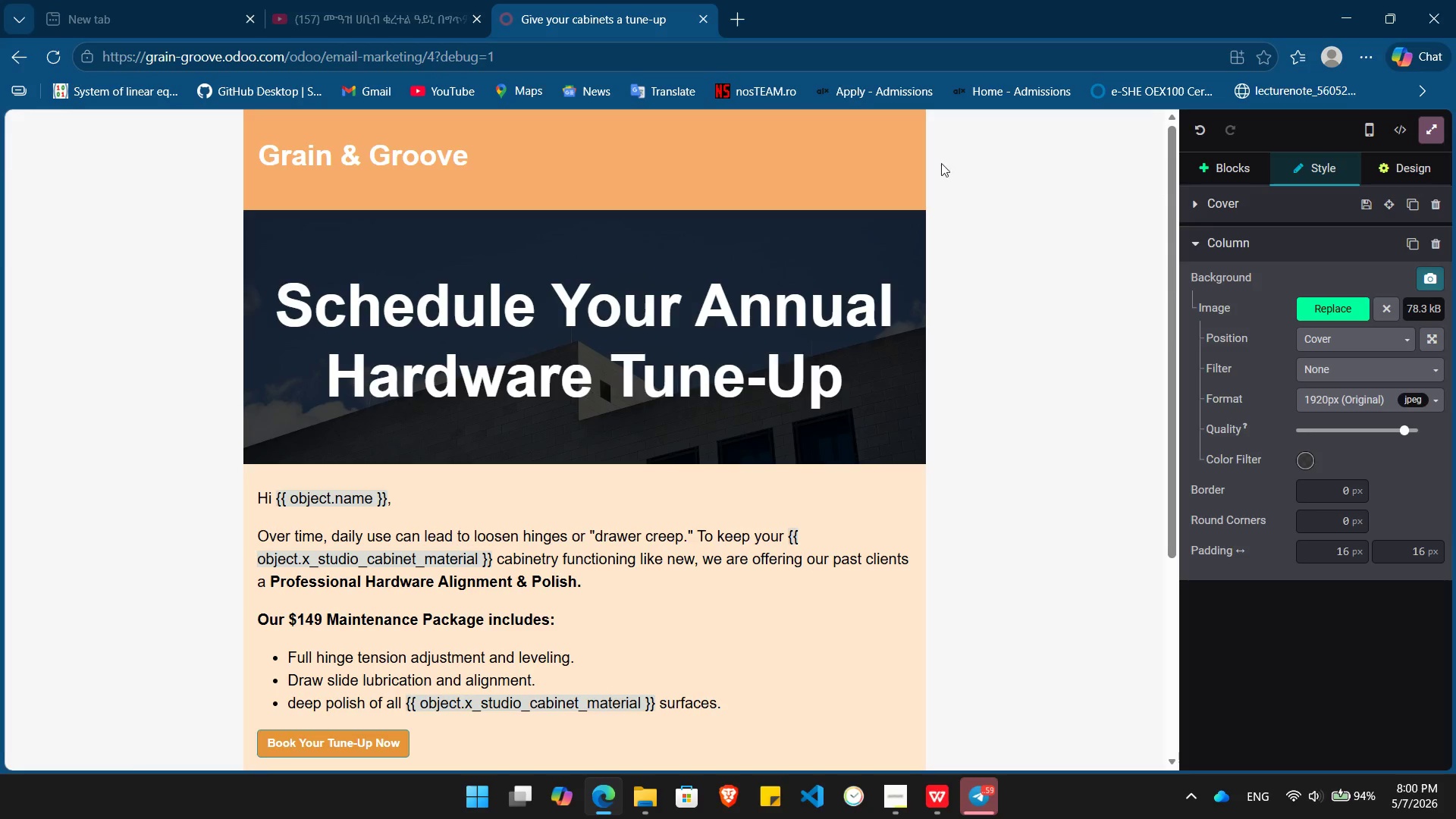 
left_click([1307, 465])